 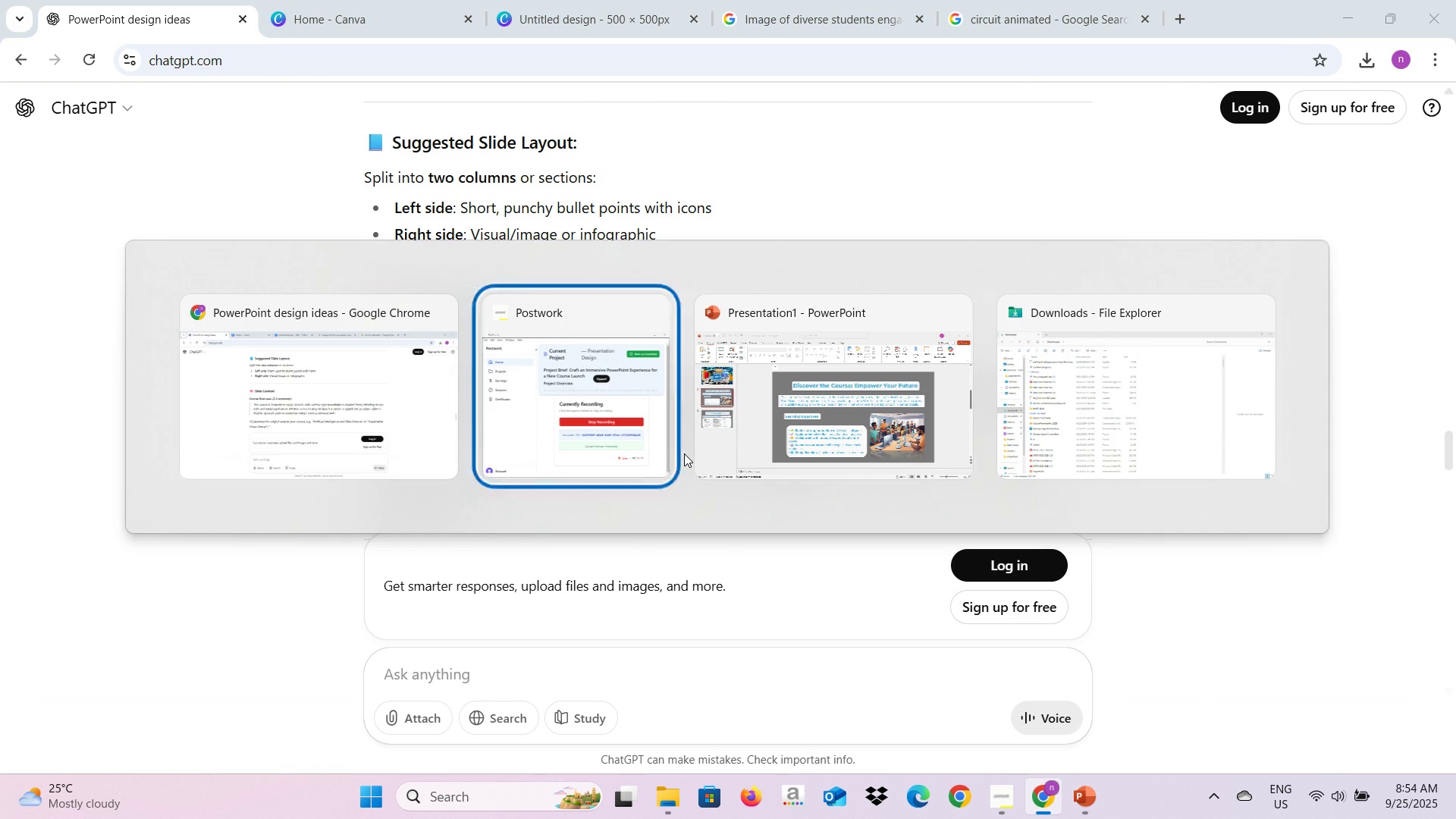 
key(Alt+Tab)
 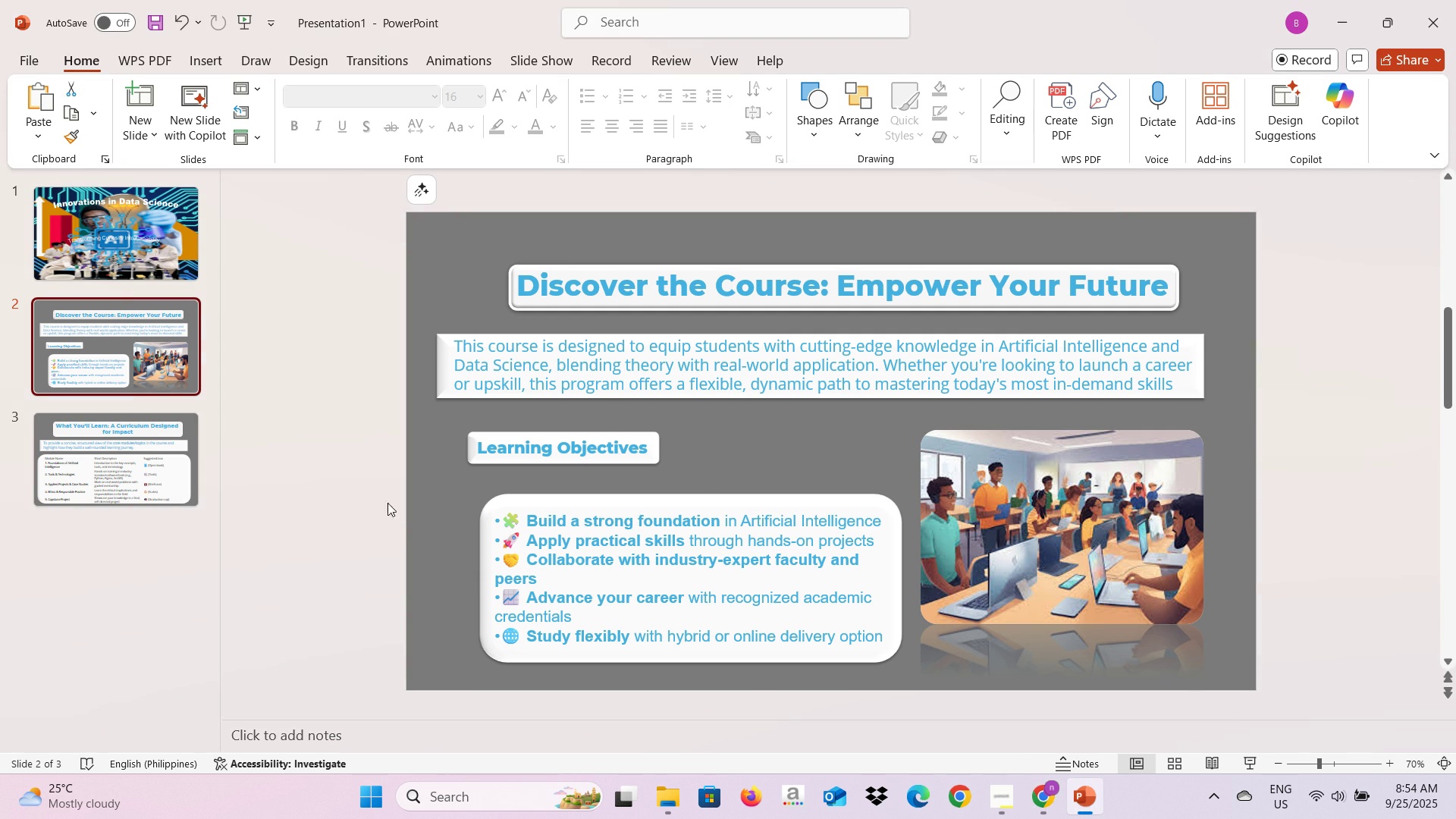 
left_click([124, 451])
 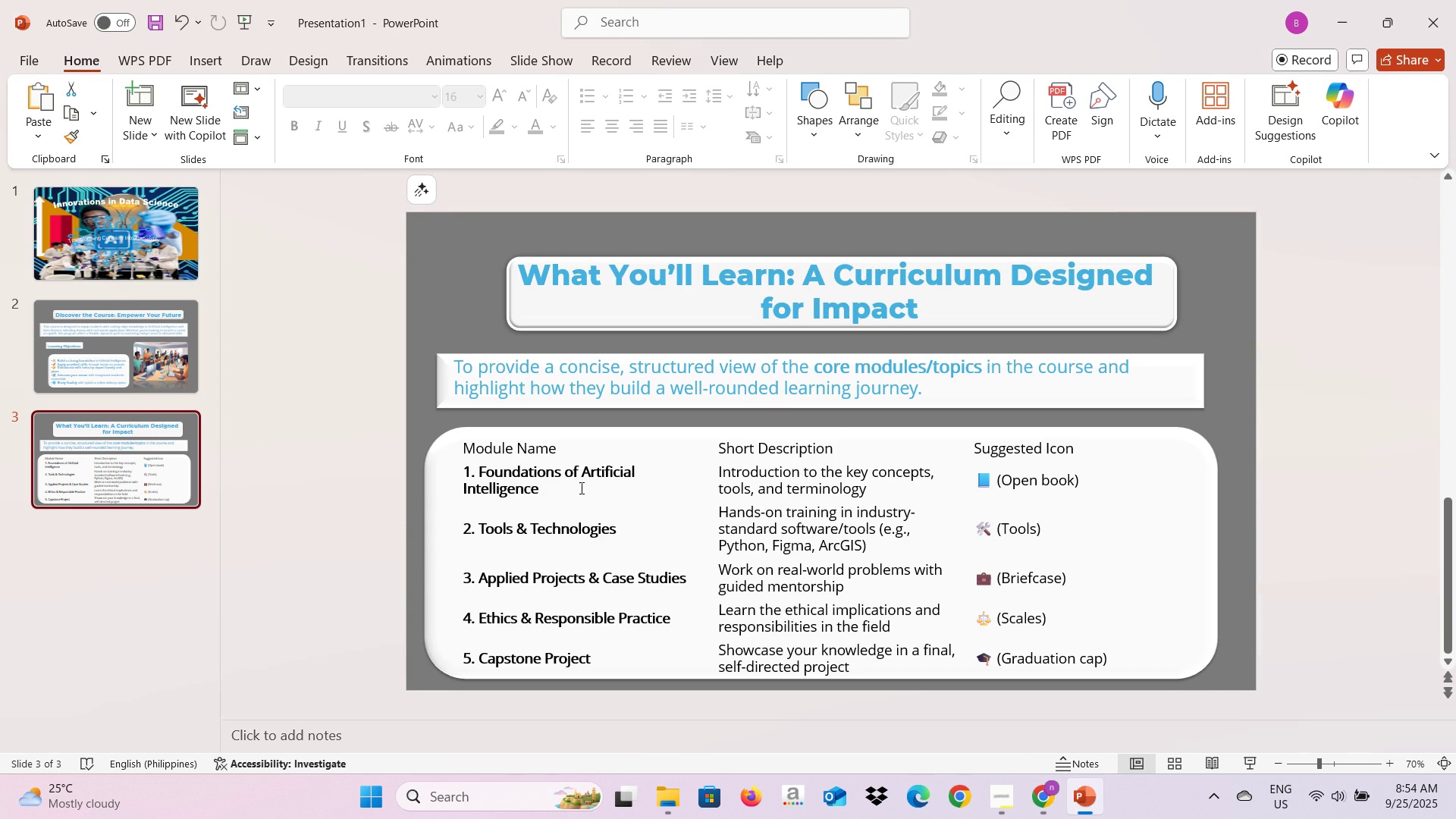 
left_click([578, 490])
 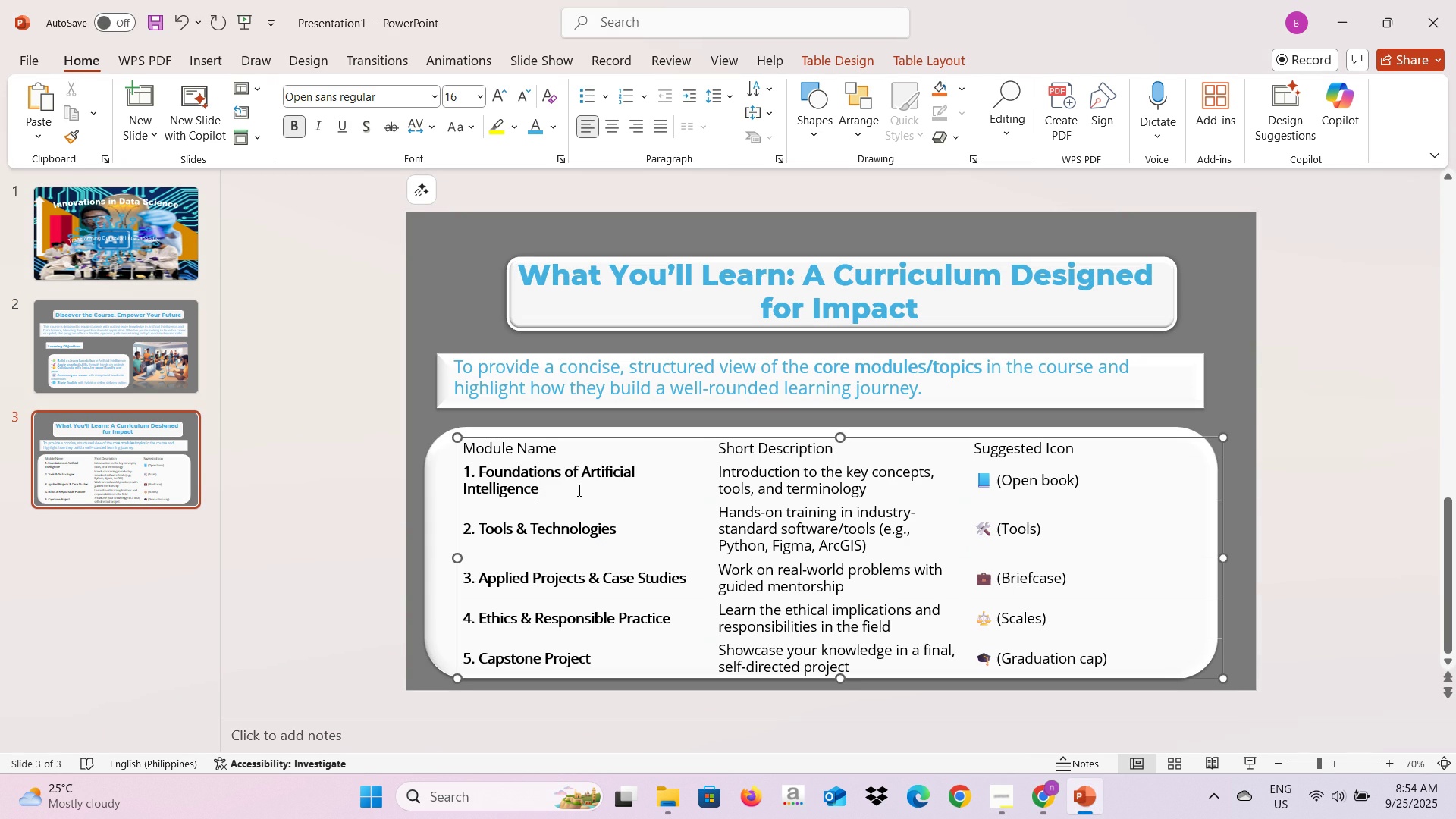 
type( and data Science)